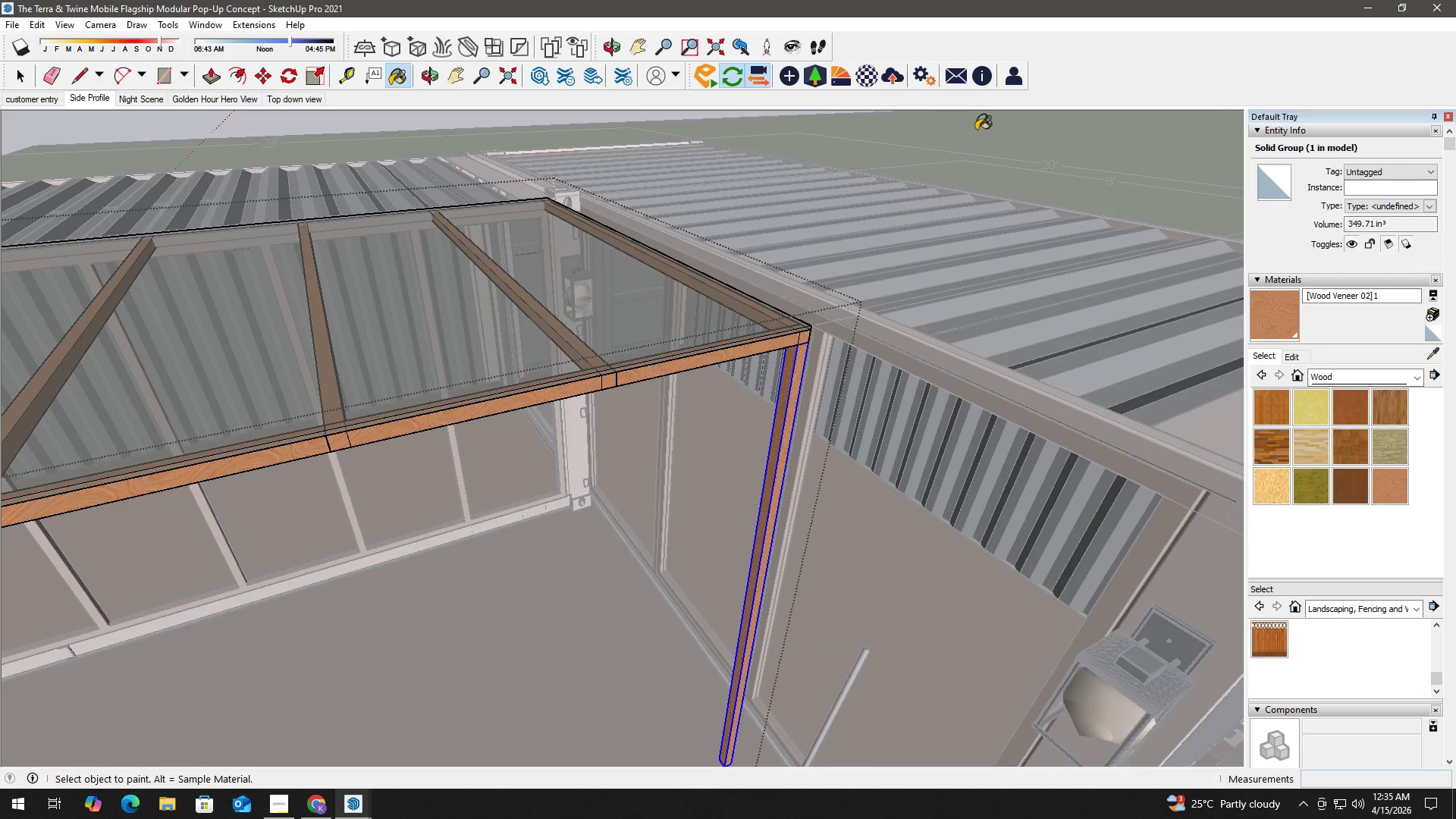 
key(Space)
 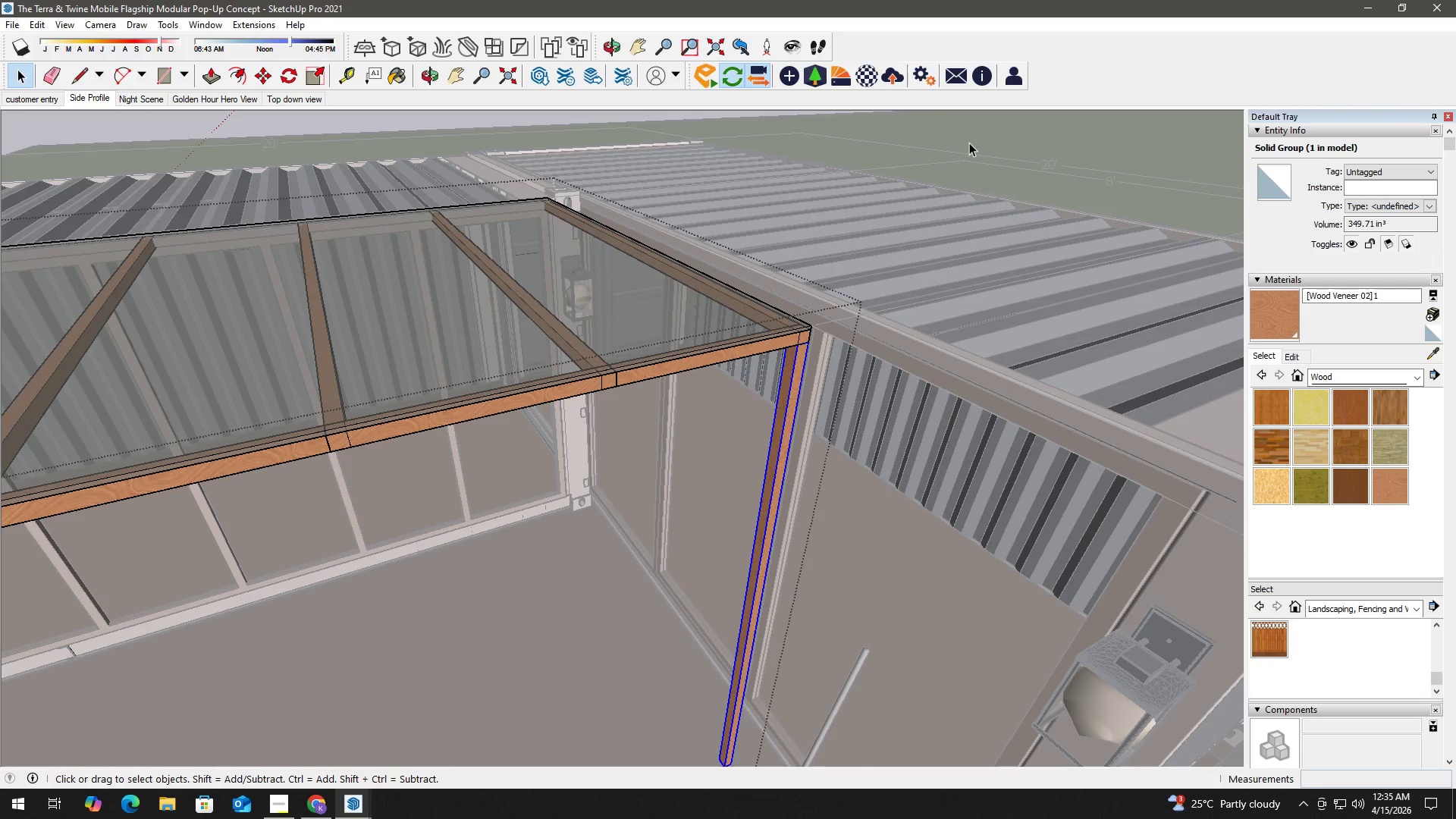 
left_click([969, 143])
 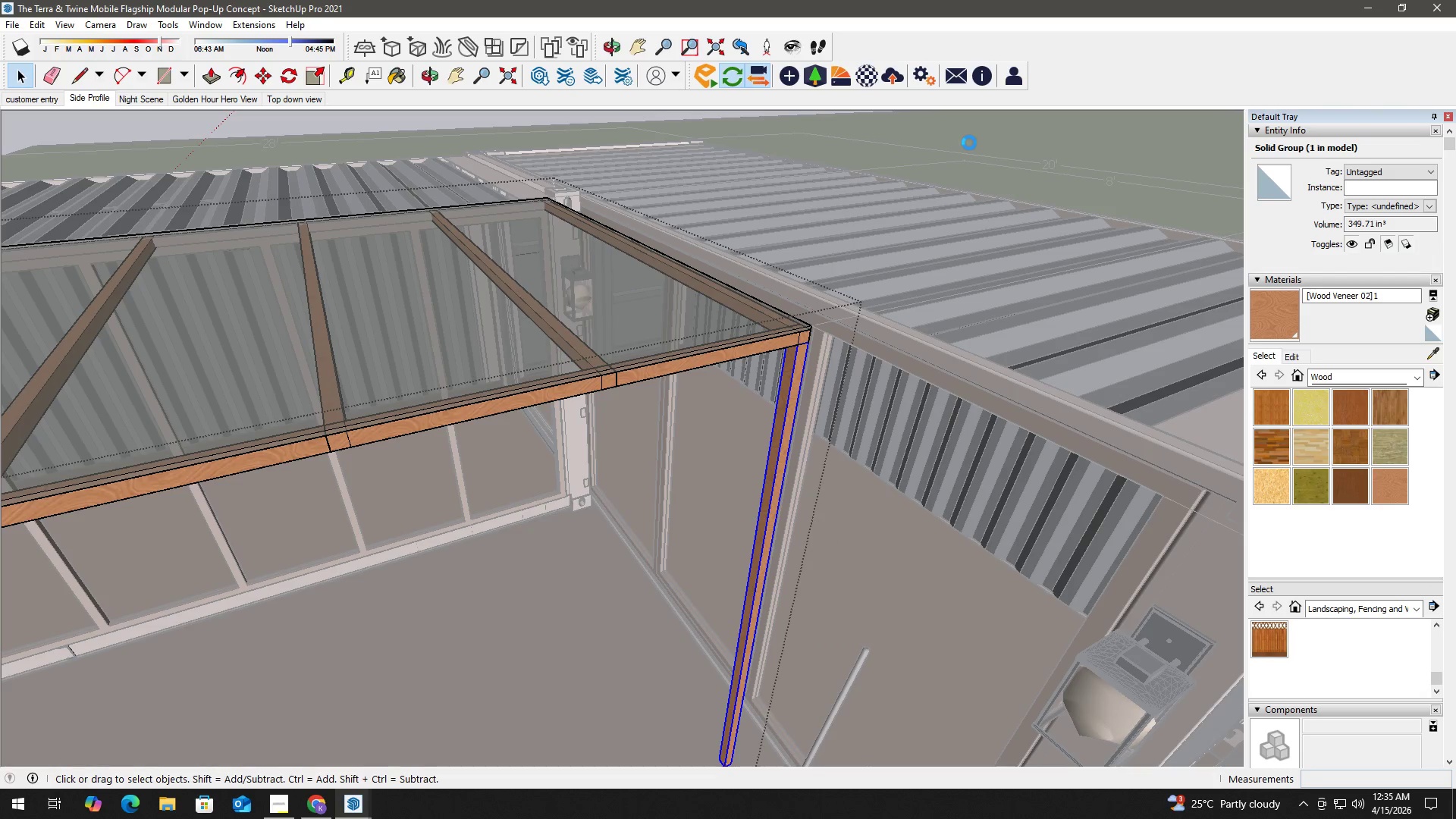 
key(Escape)
 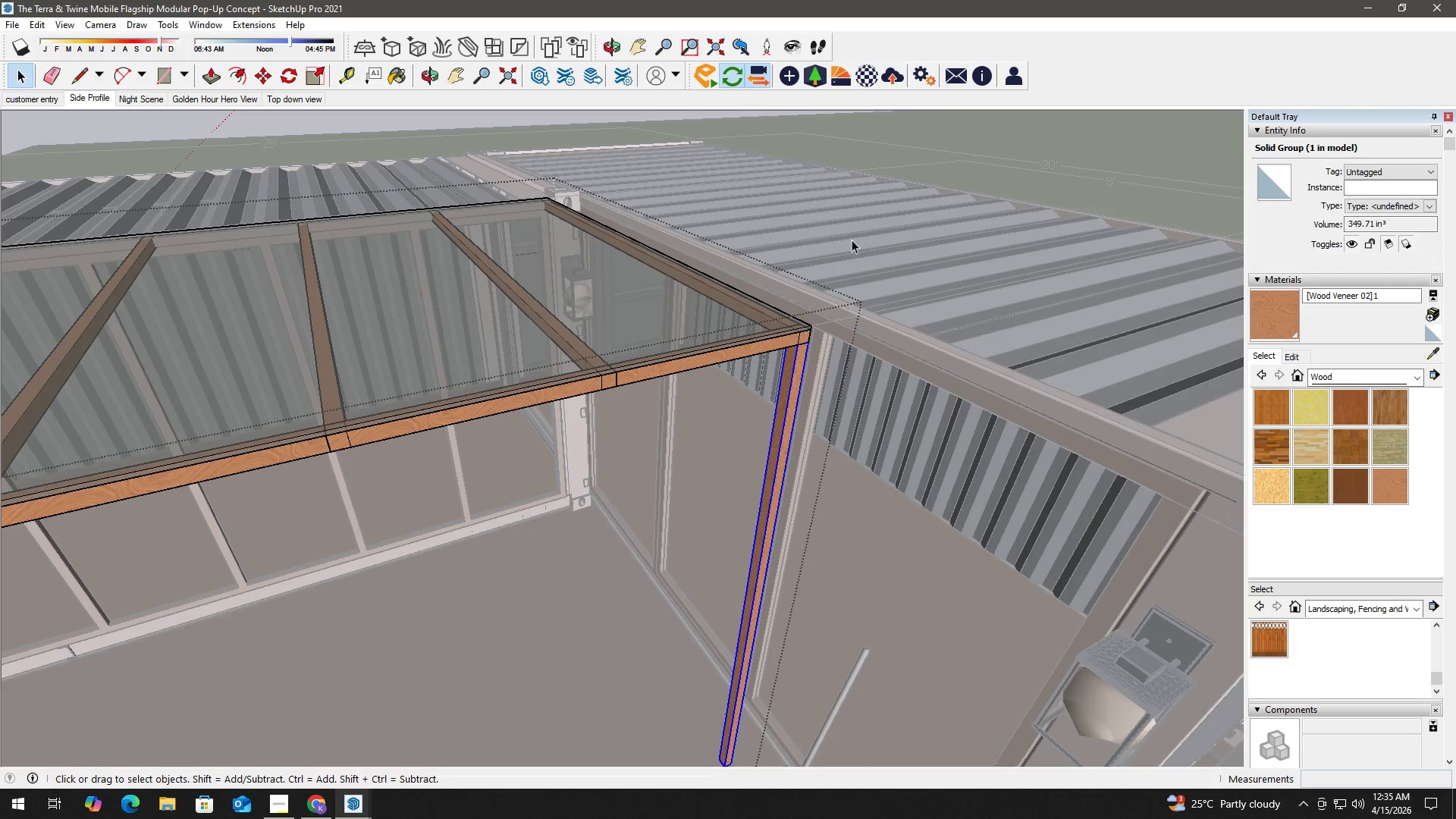 
key(Escape)
 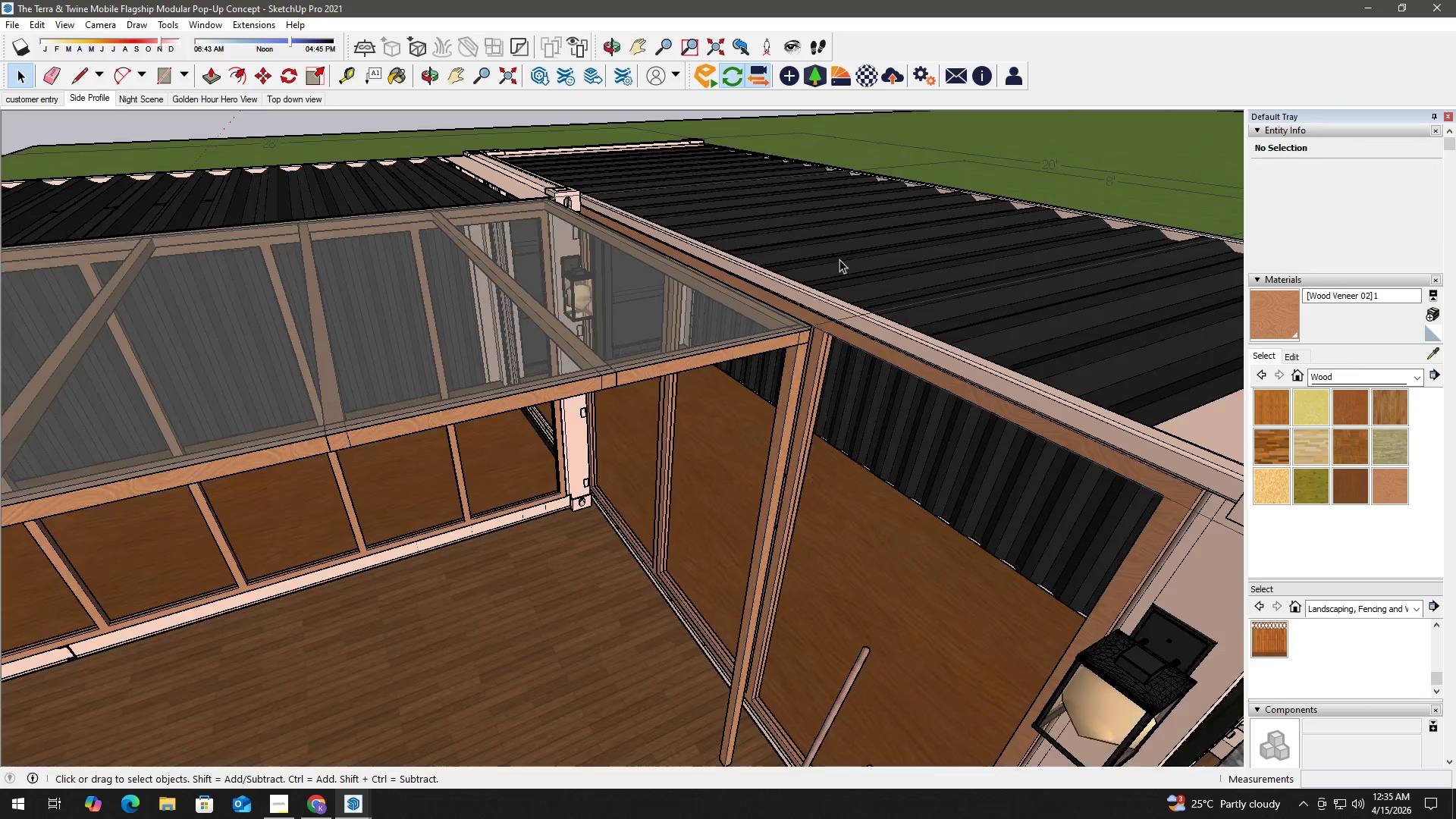 
key(Escape)
 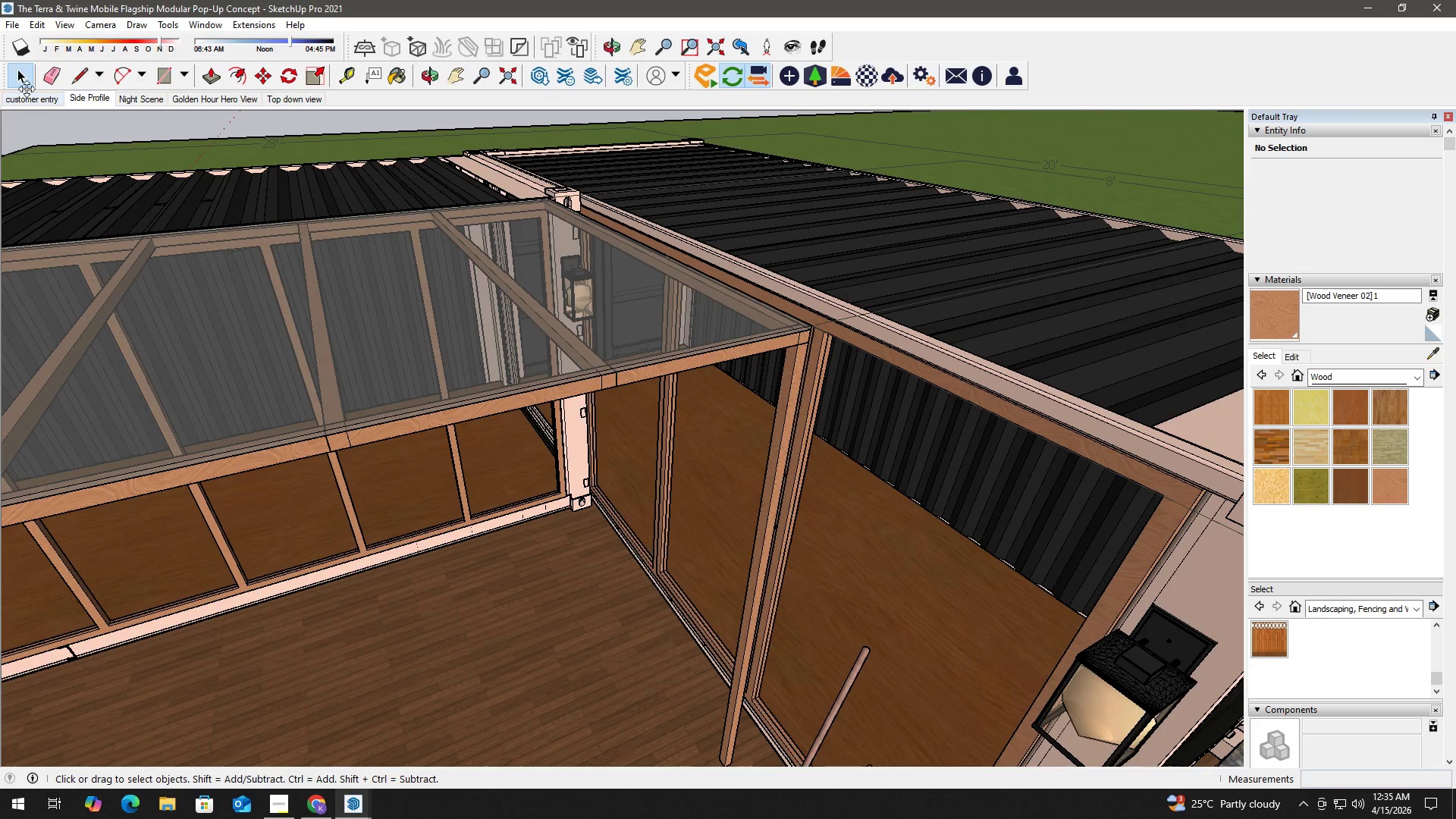 
double_click([27, 99])
 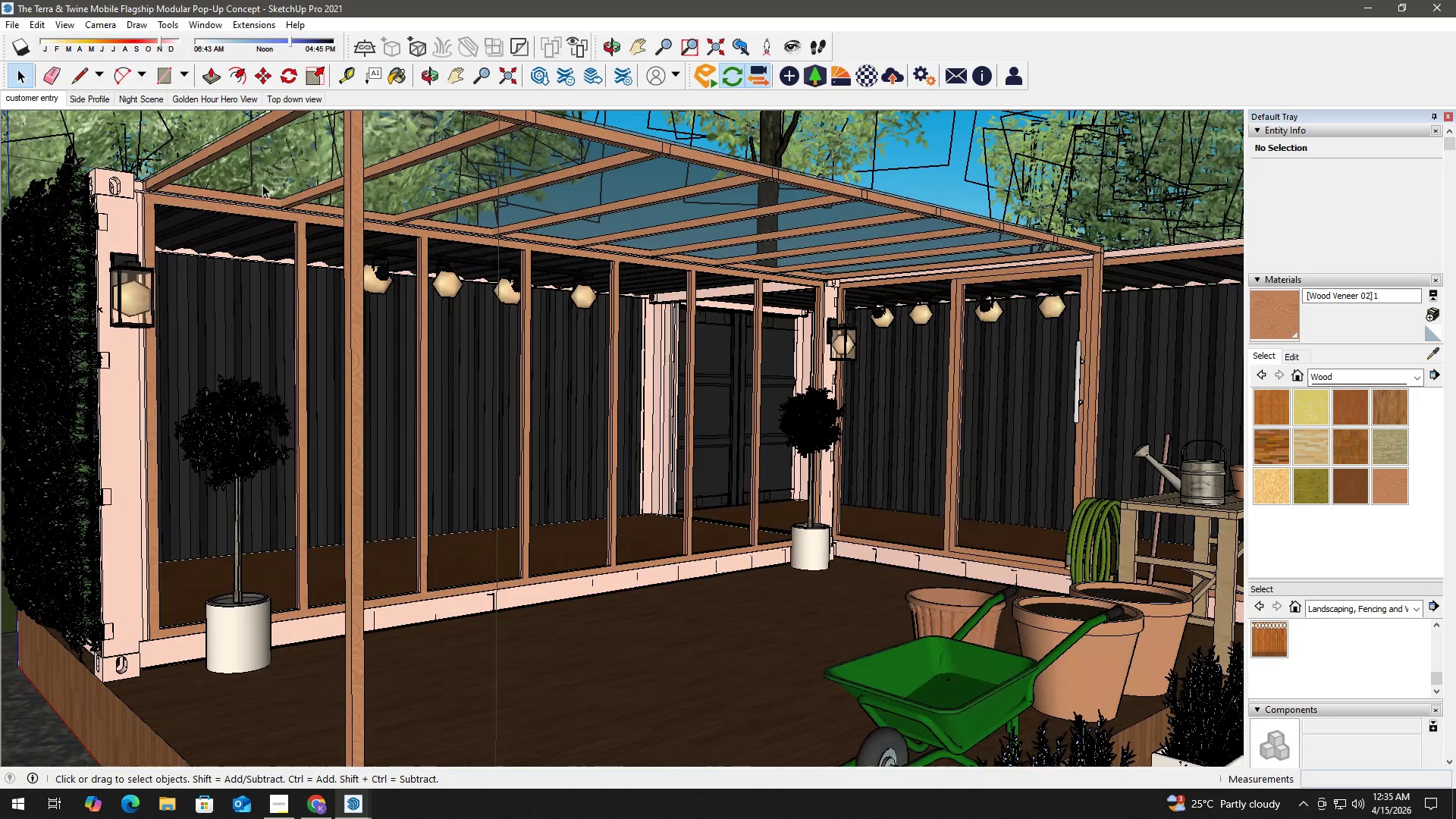 
wait(5.91)
 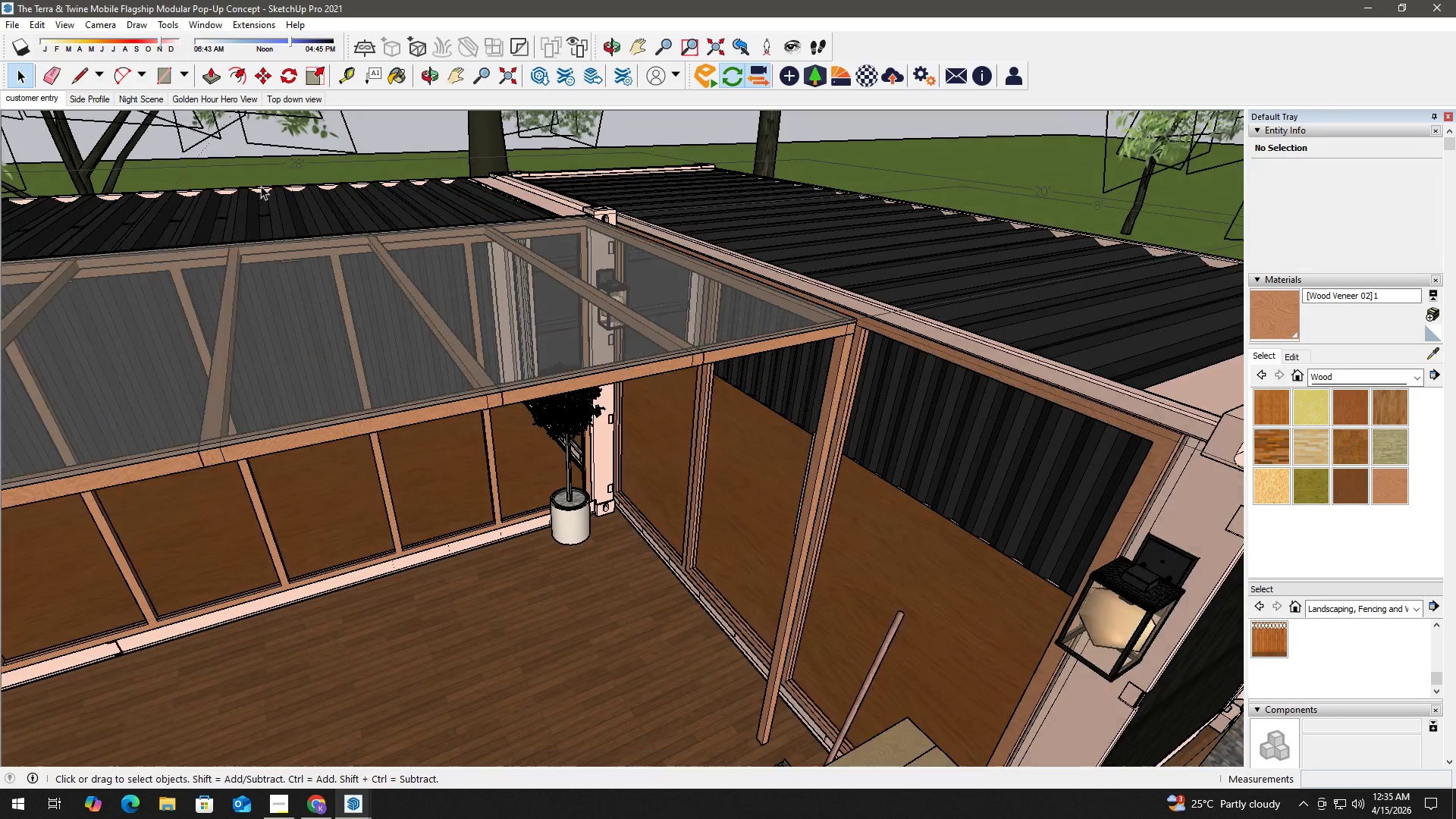 
key(Alt+Tab)
 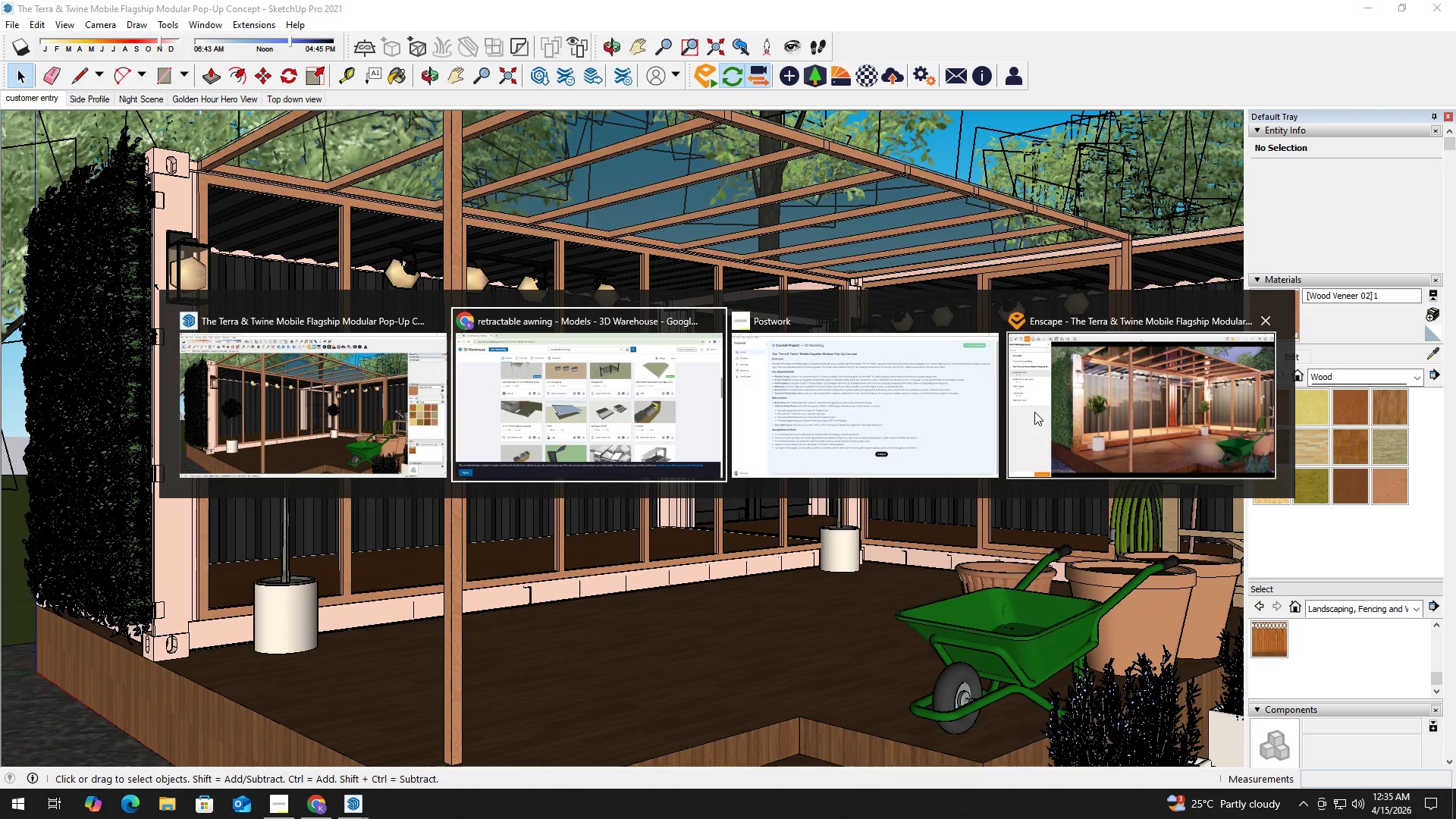 
left_click([1111, 414])
 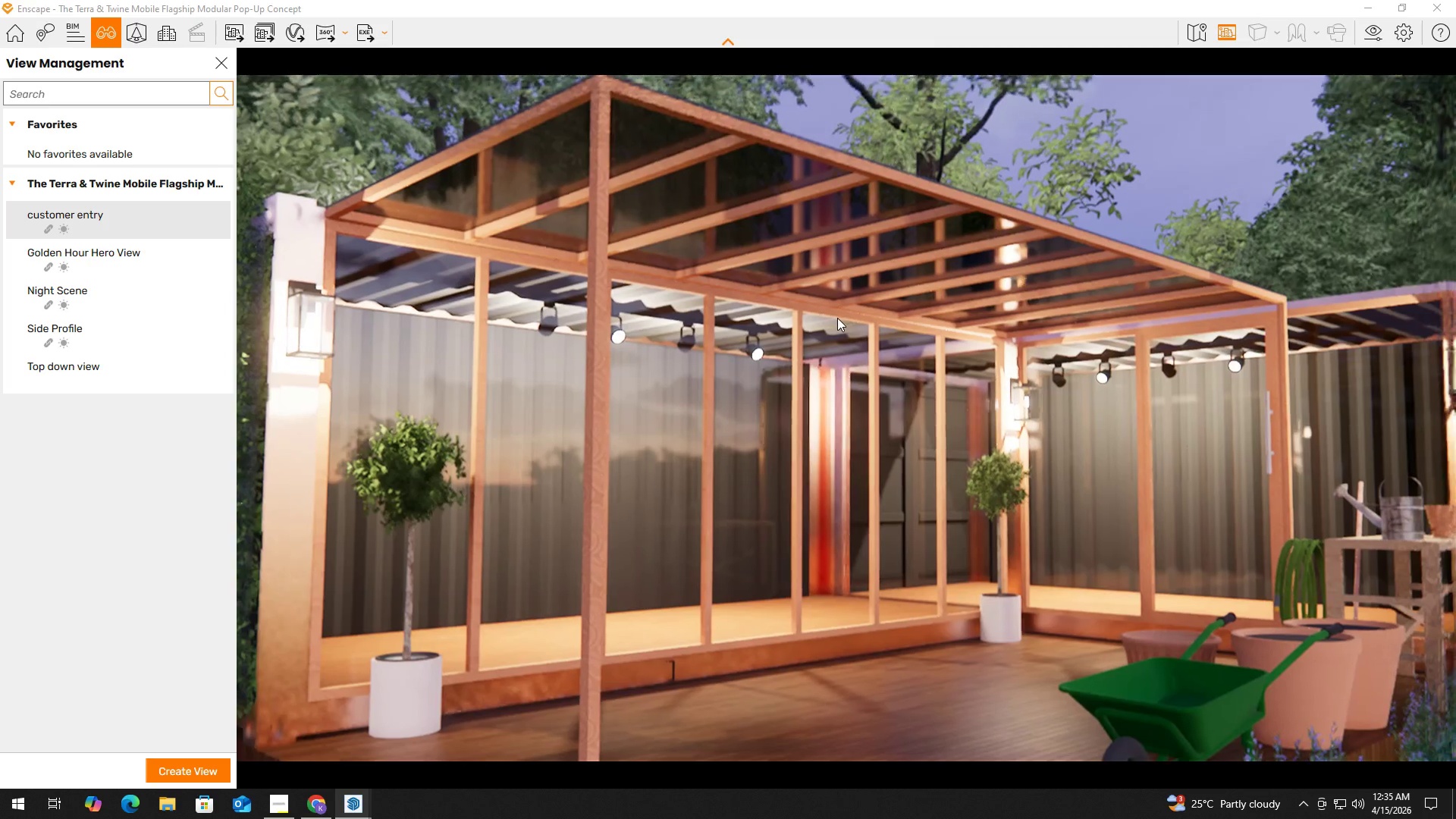 
wait(8.67)
 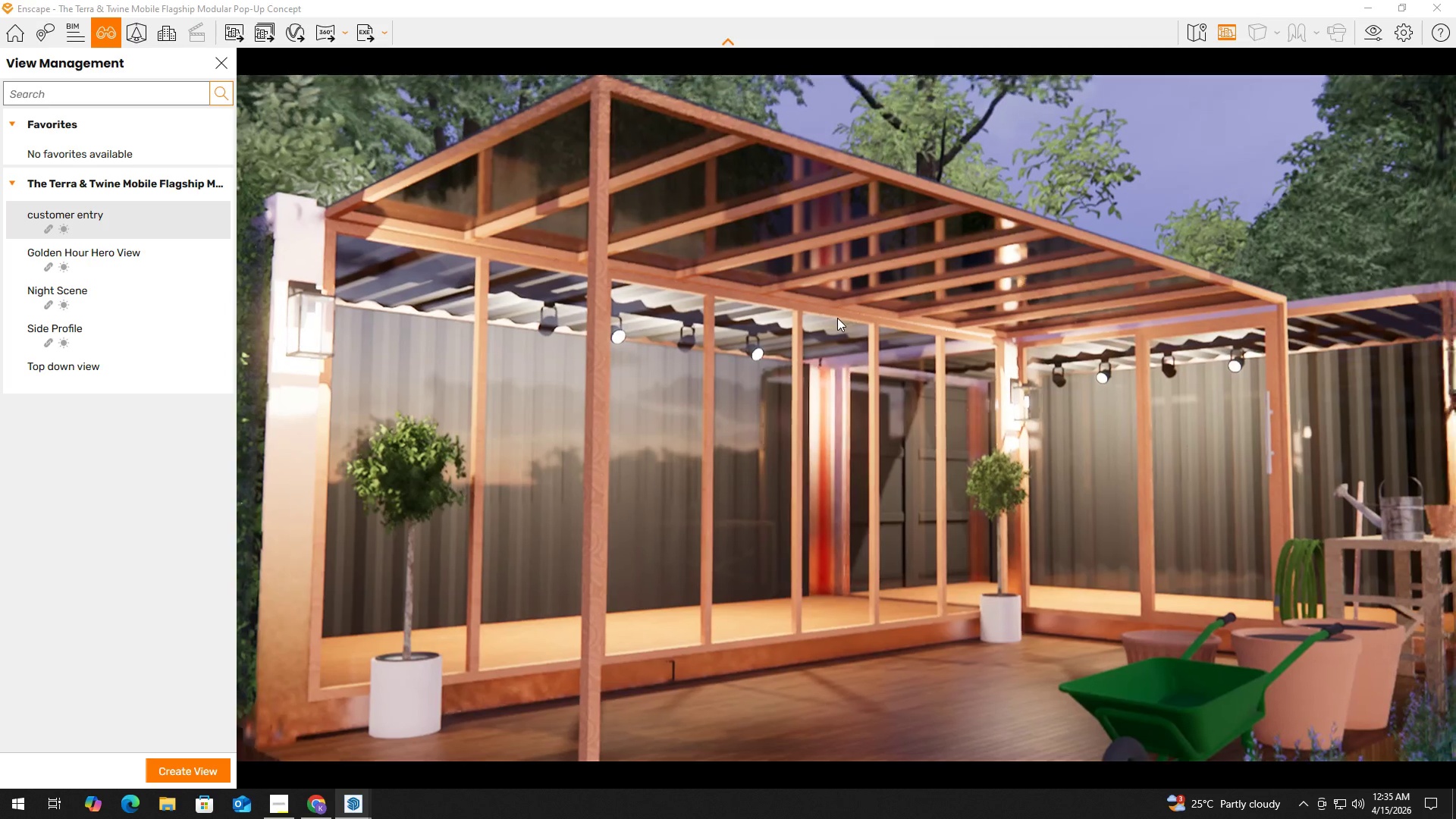 
left_click([238, 36])
 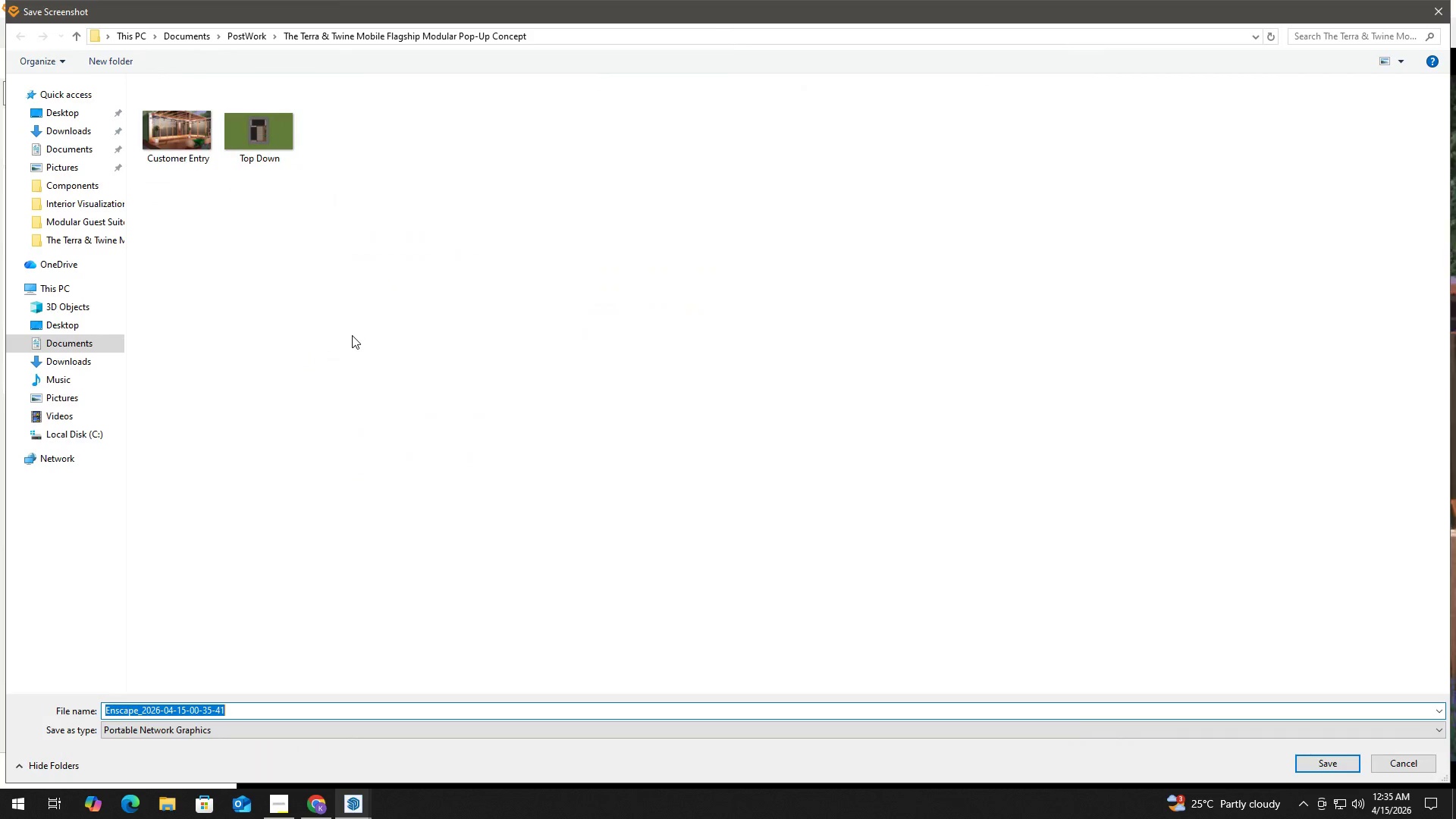 
left_click([177, 143])
 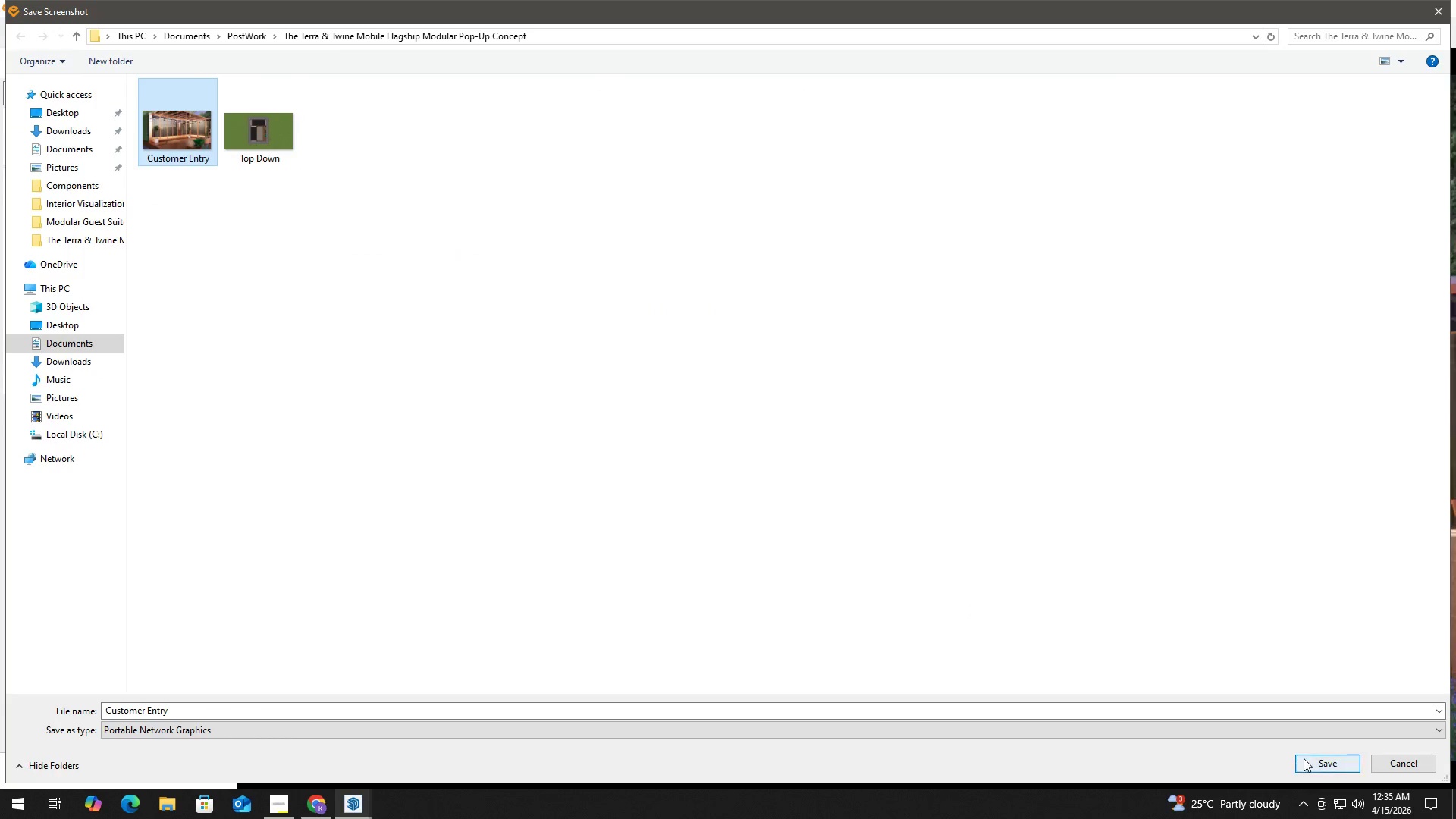 
left_click([1311, 760])
 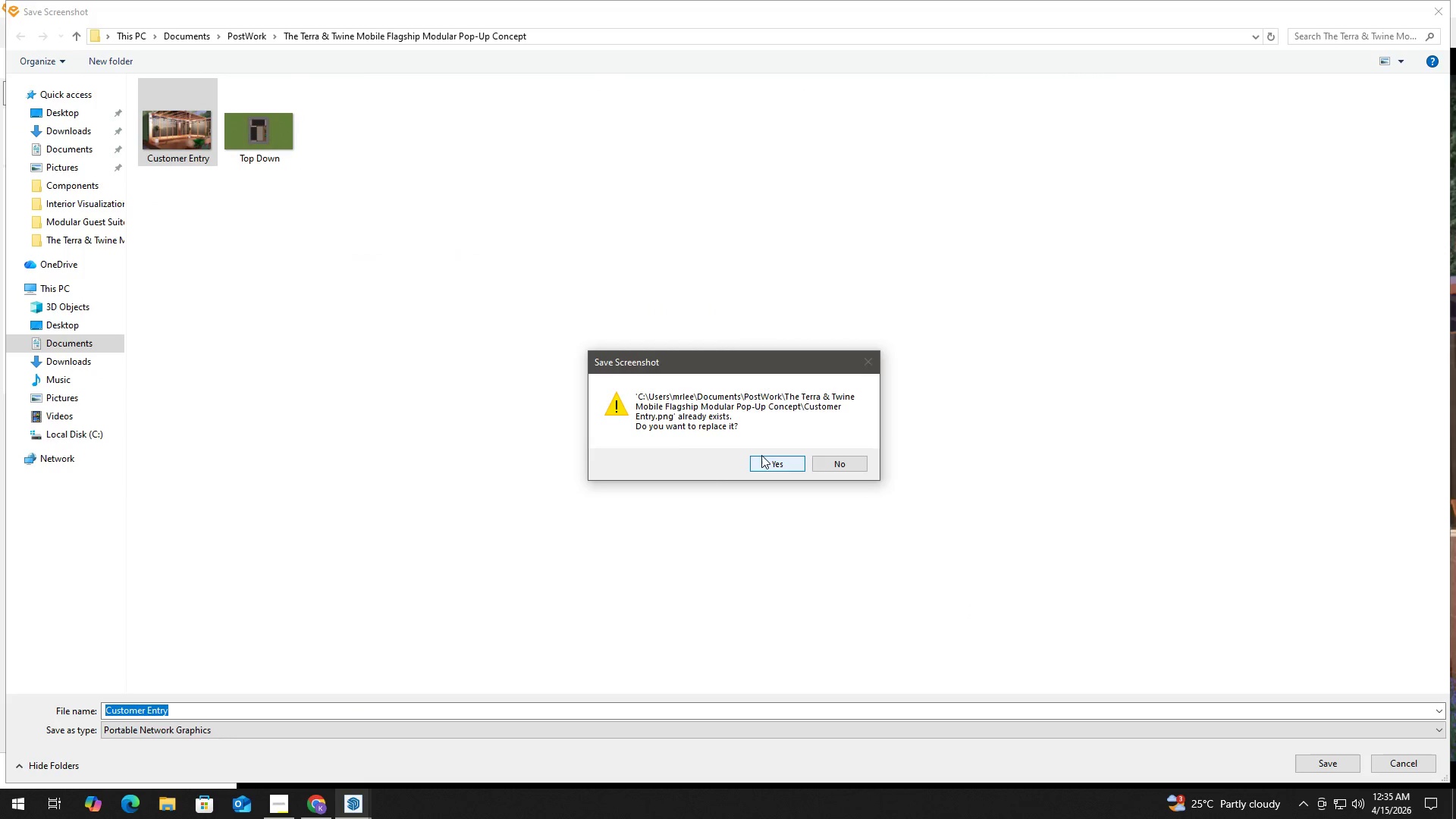 
left_click([852, 464])
 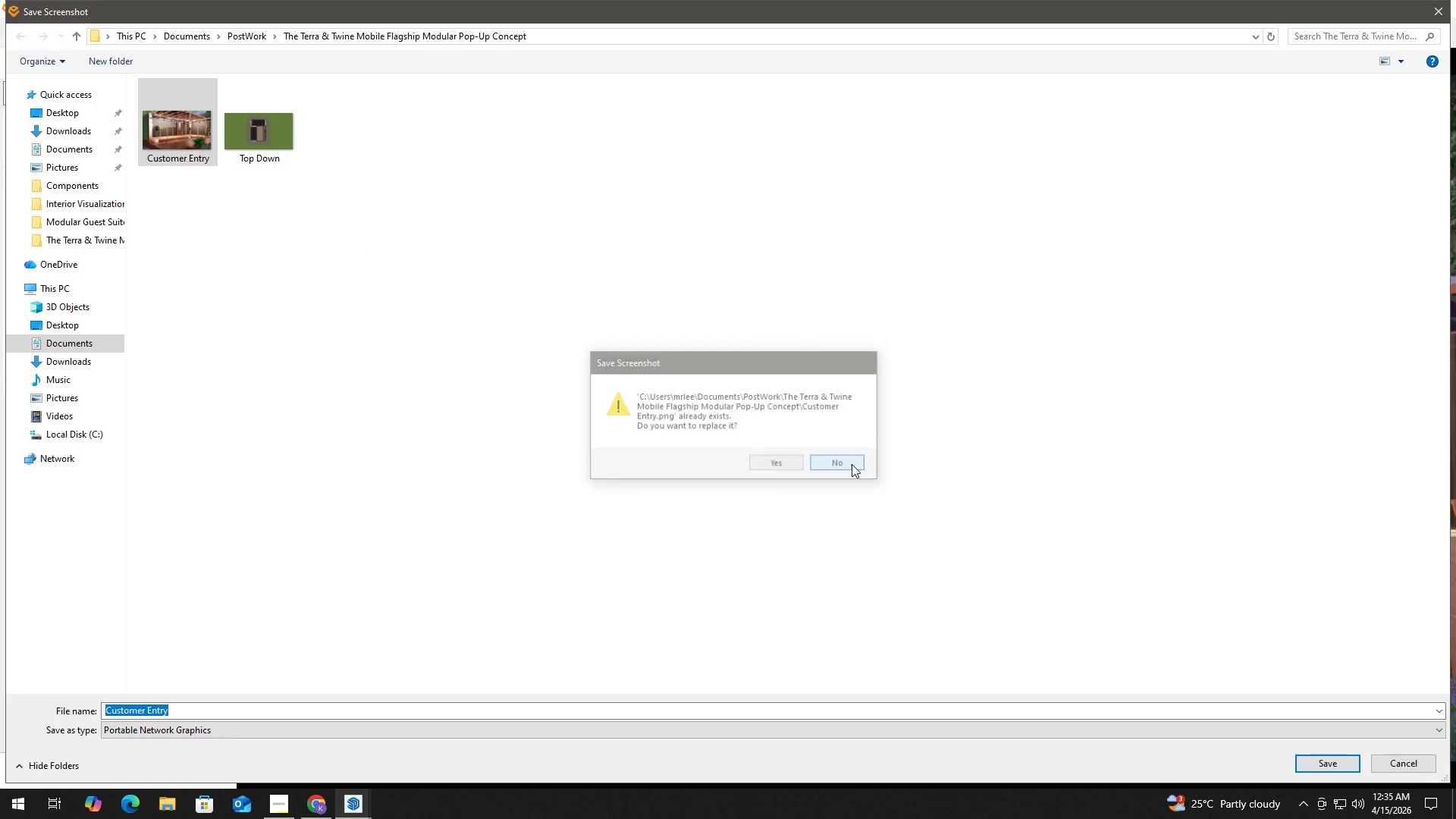 
key(Alt+Tab)
 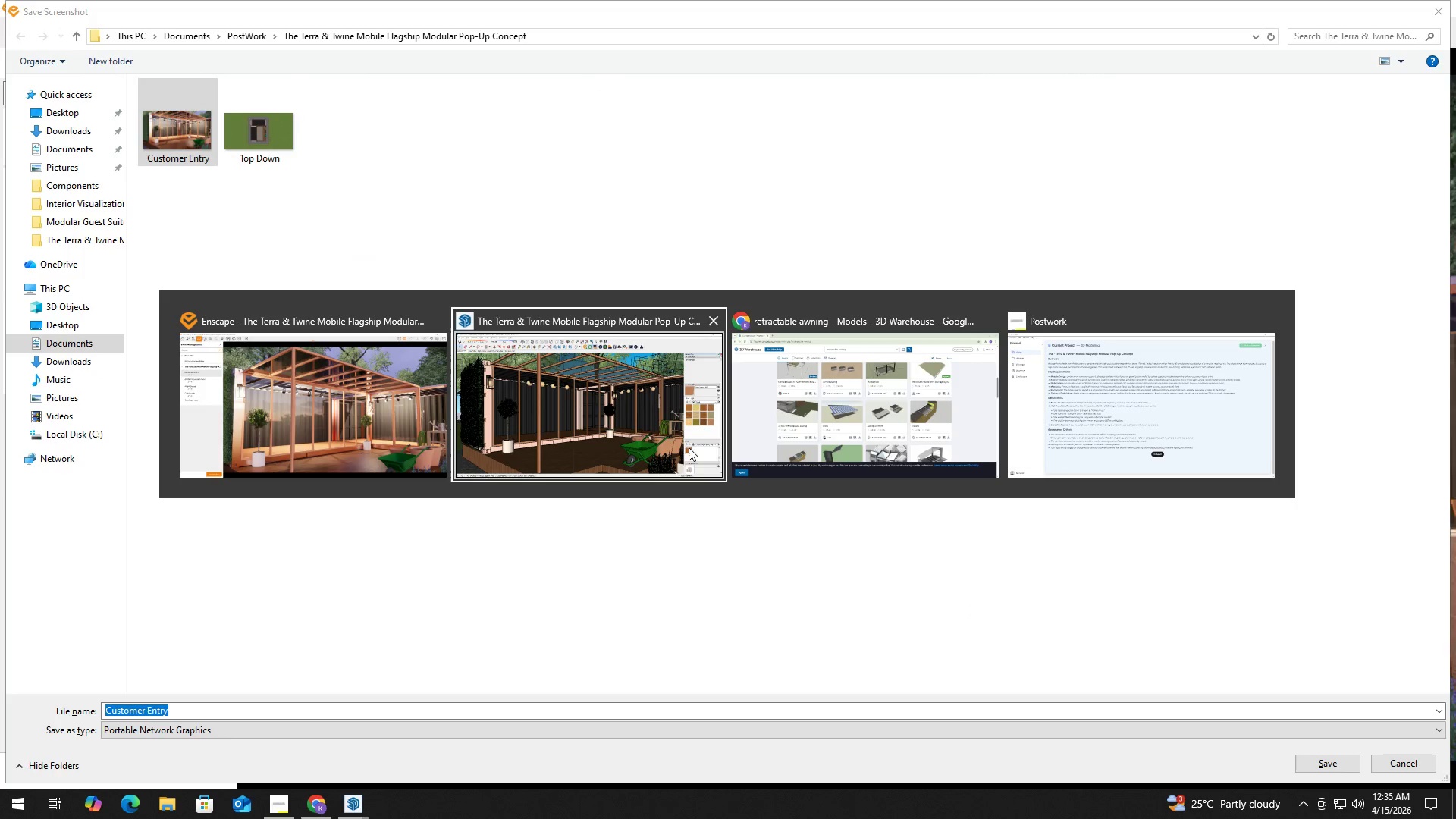 
left_click([650, 433])
 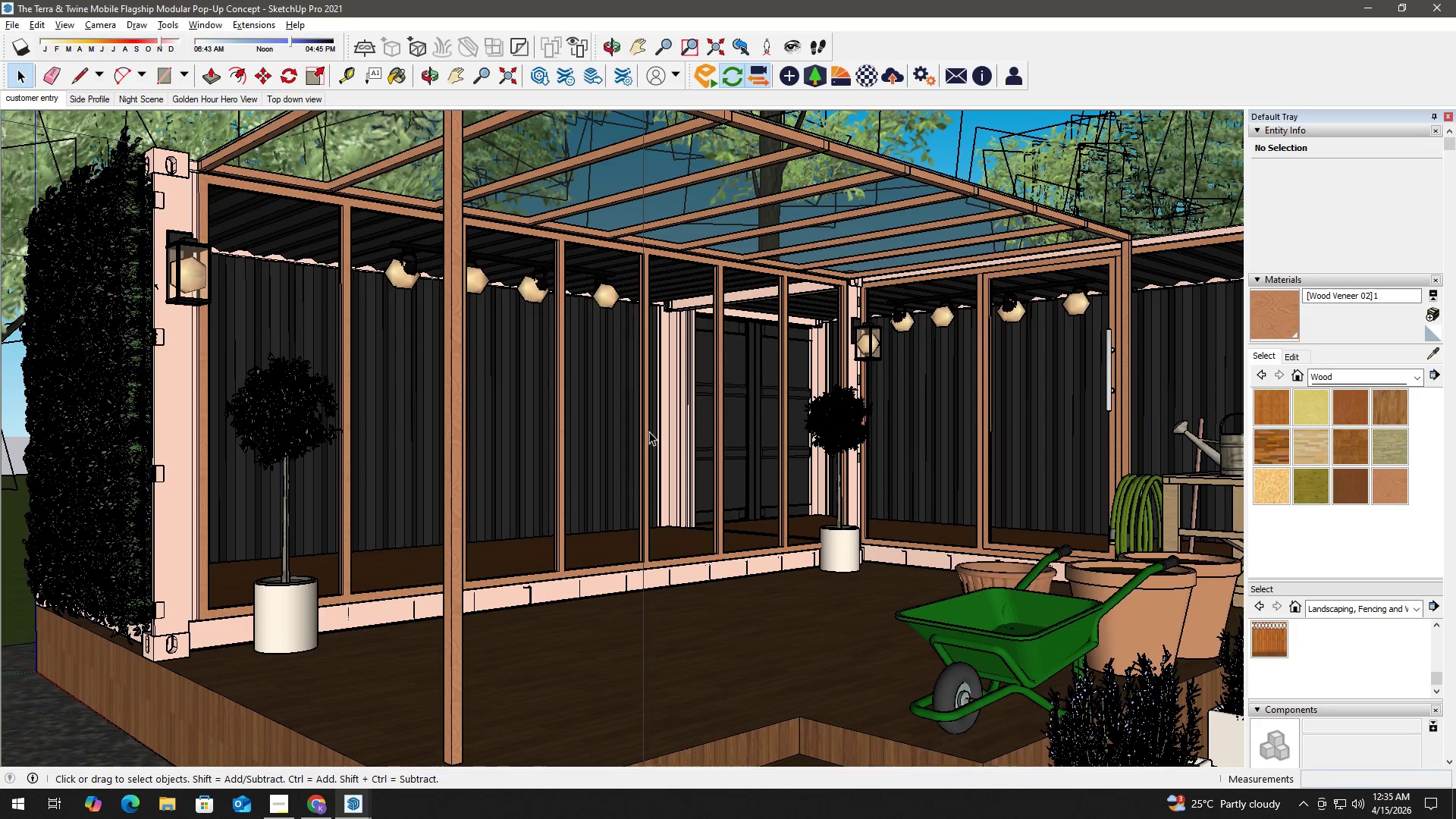 
key(Control+S)
 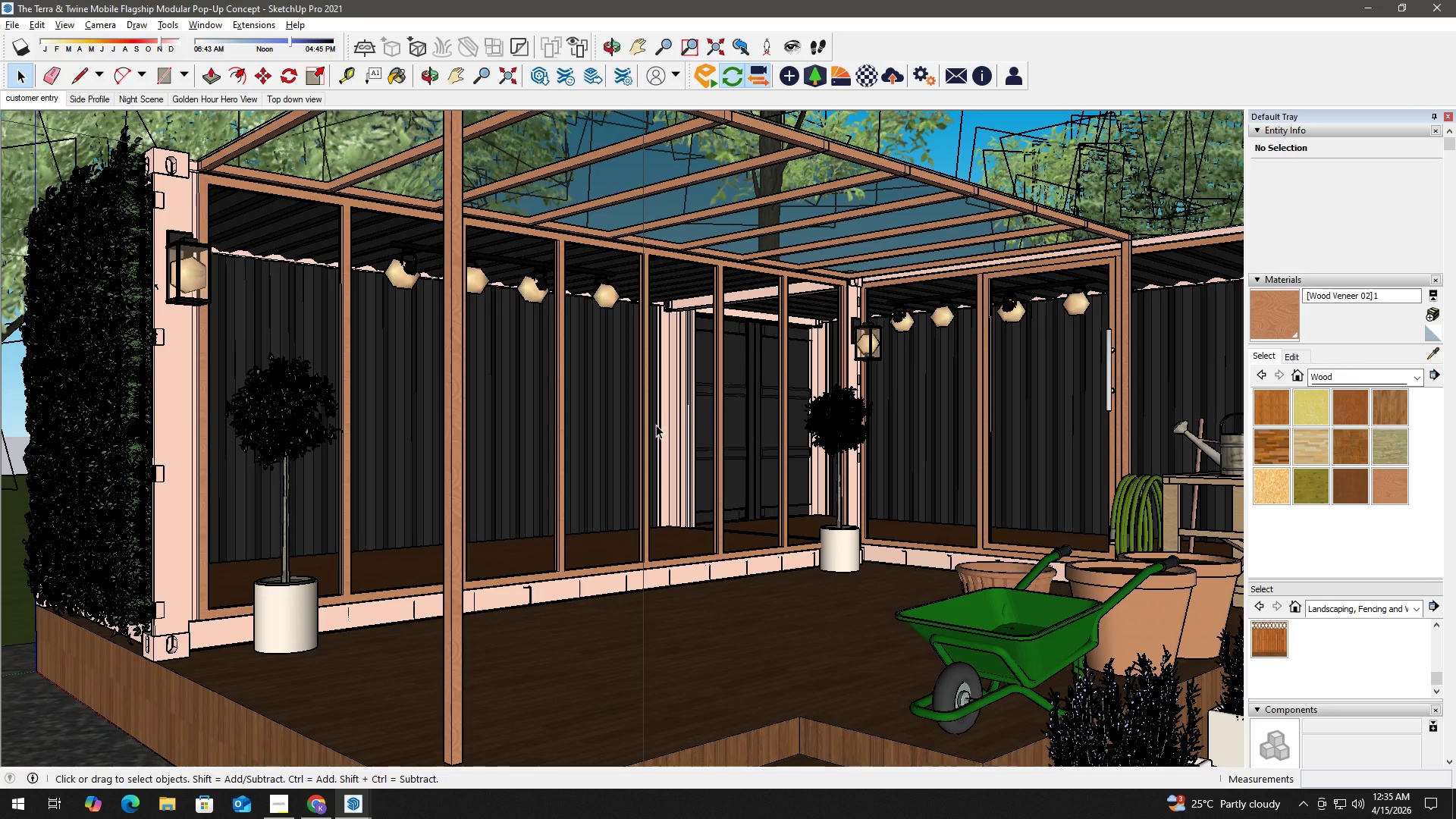 
wait(11.72)
 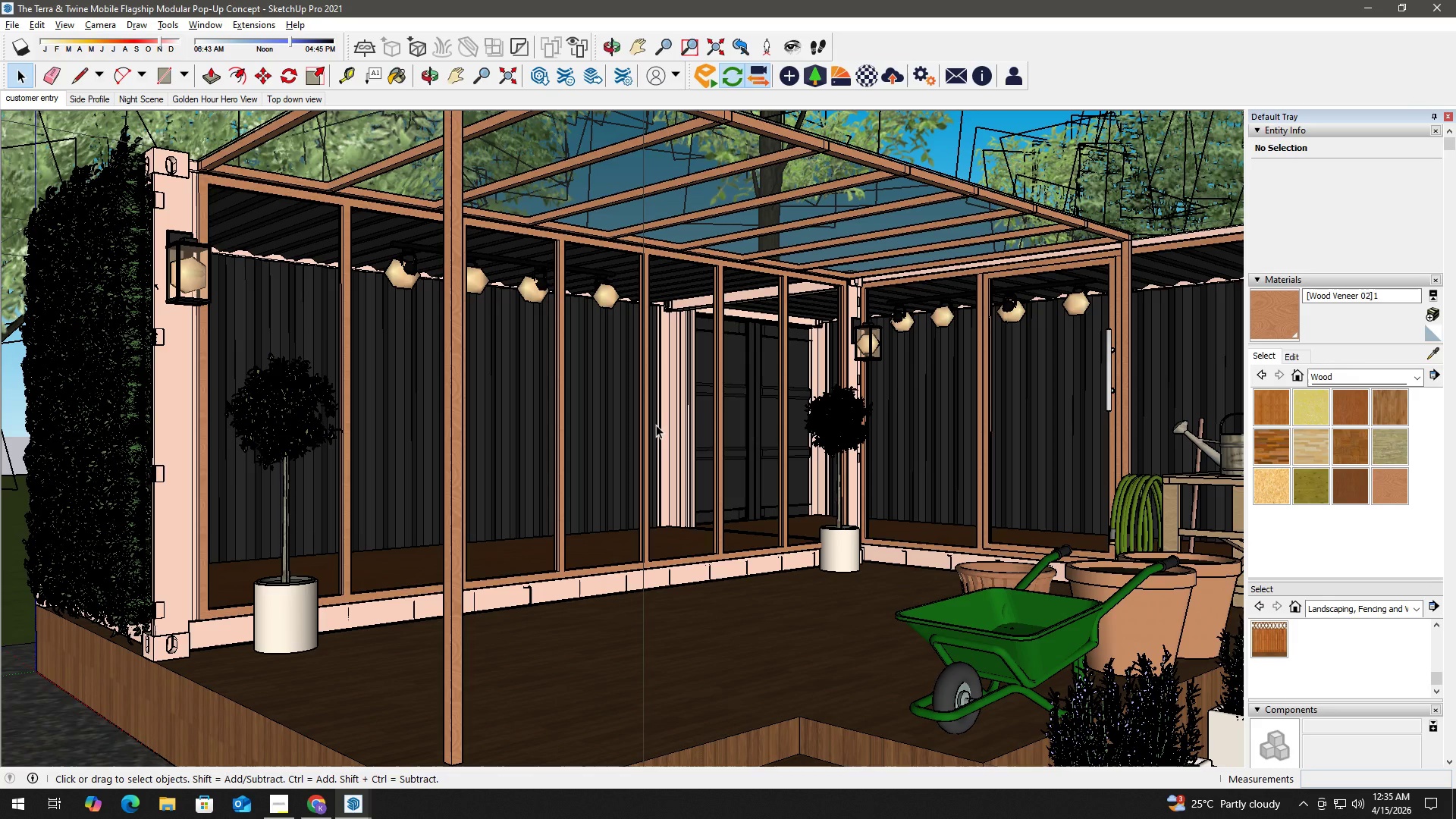 
key(Alt+Tab)
 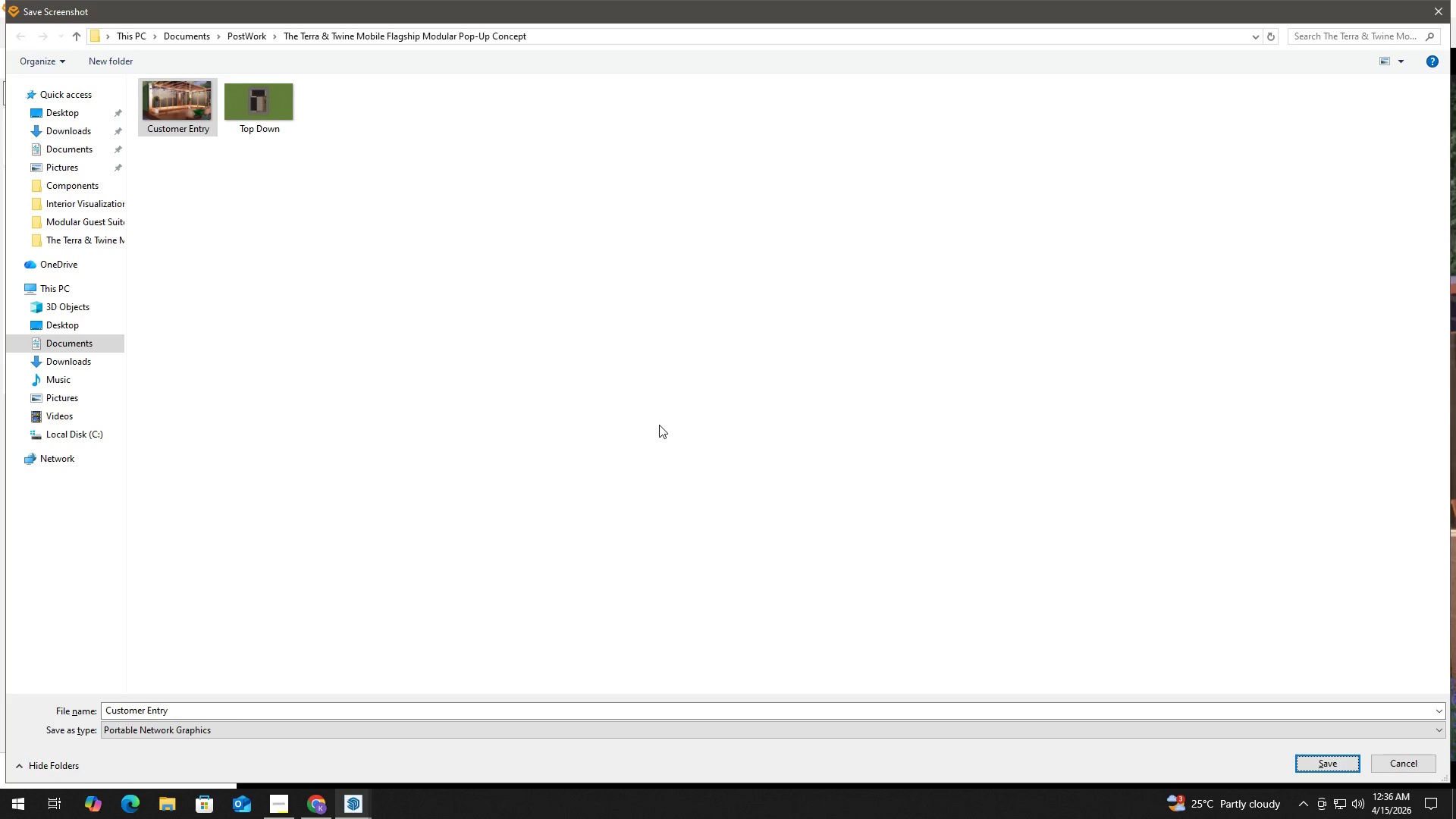 
wait(5.59)
 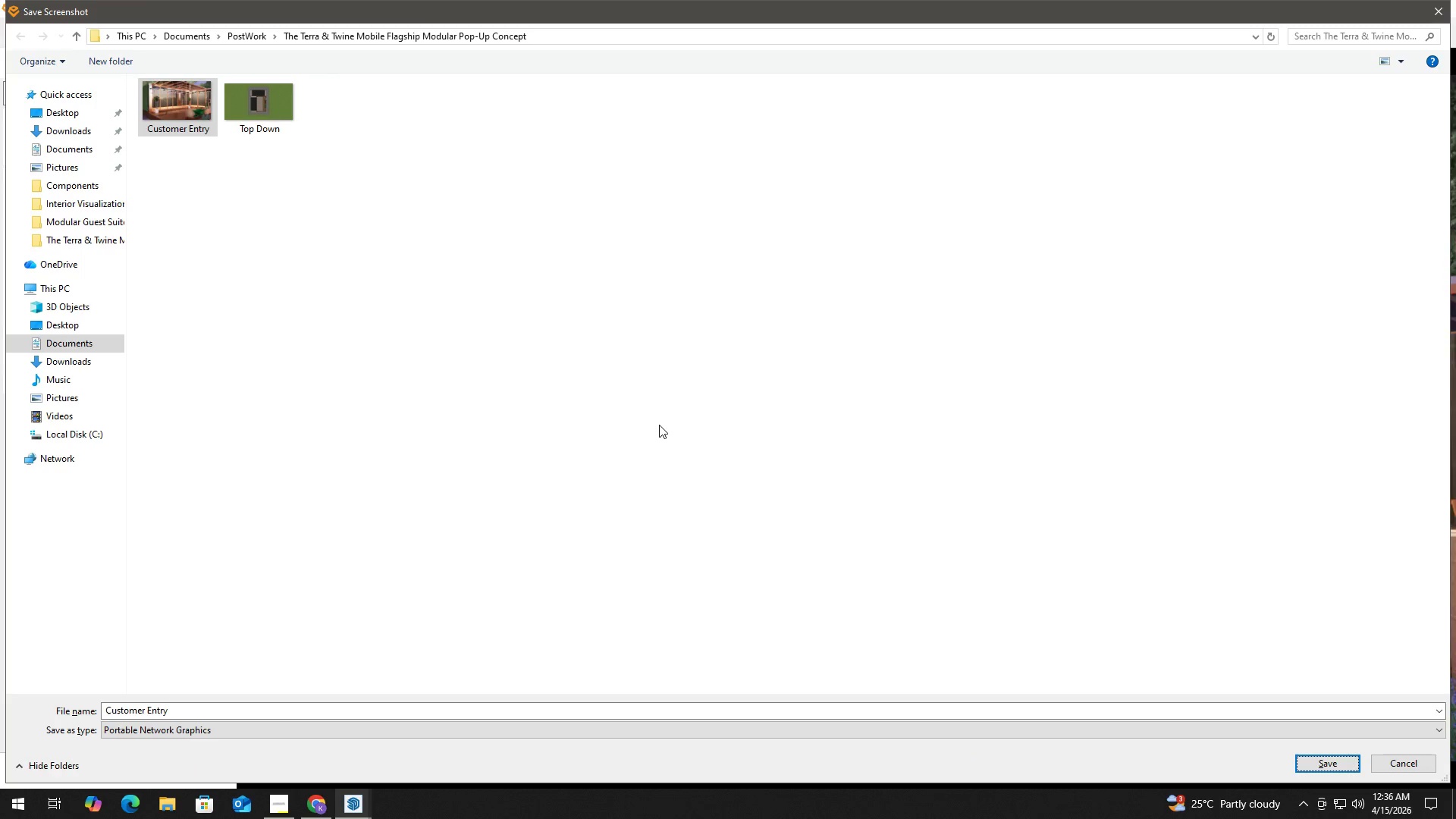 
key(Escape)
 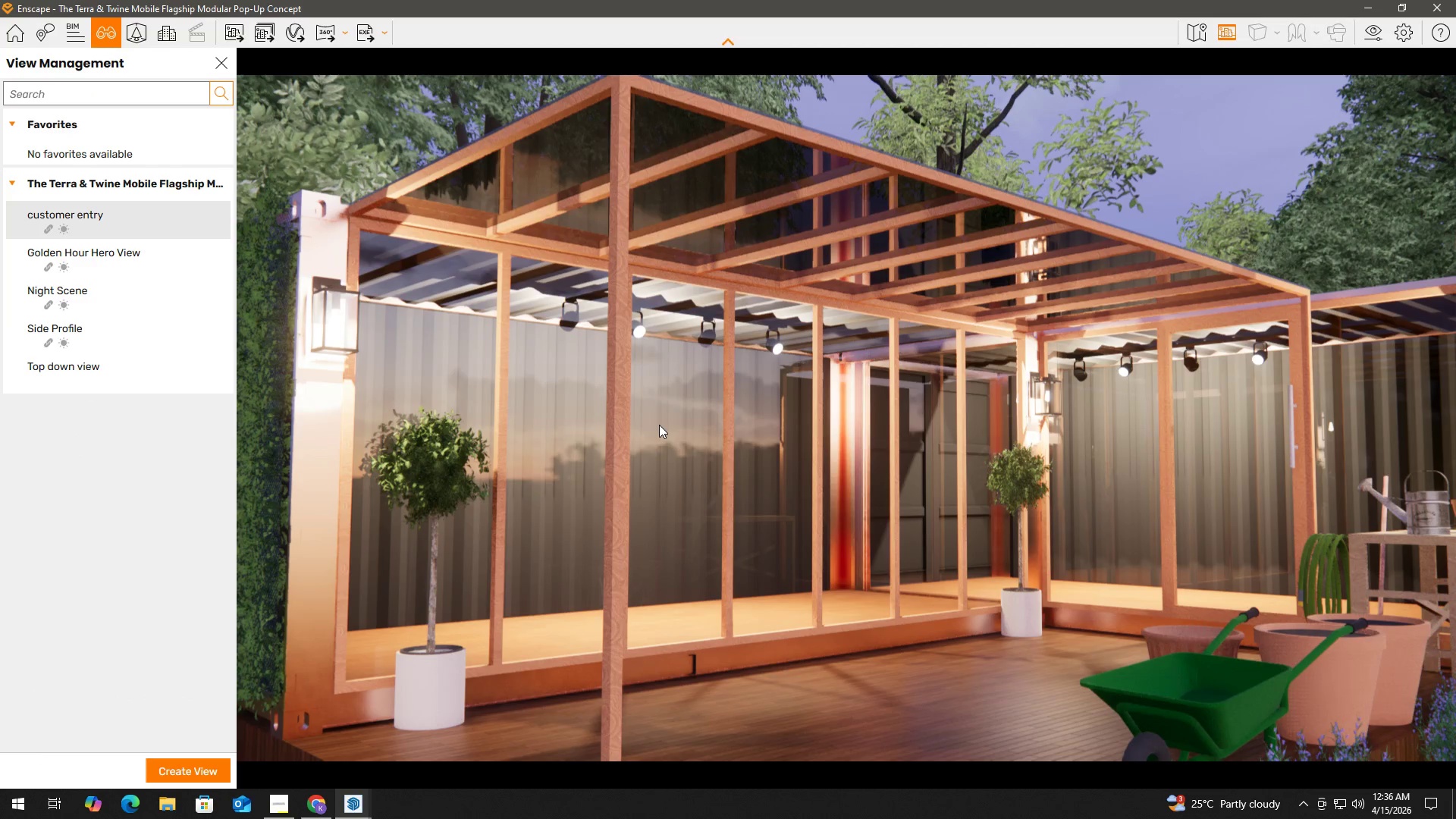 
wait(8.83)
 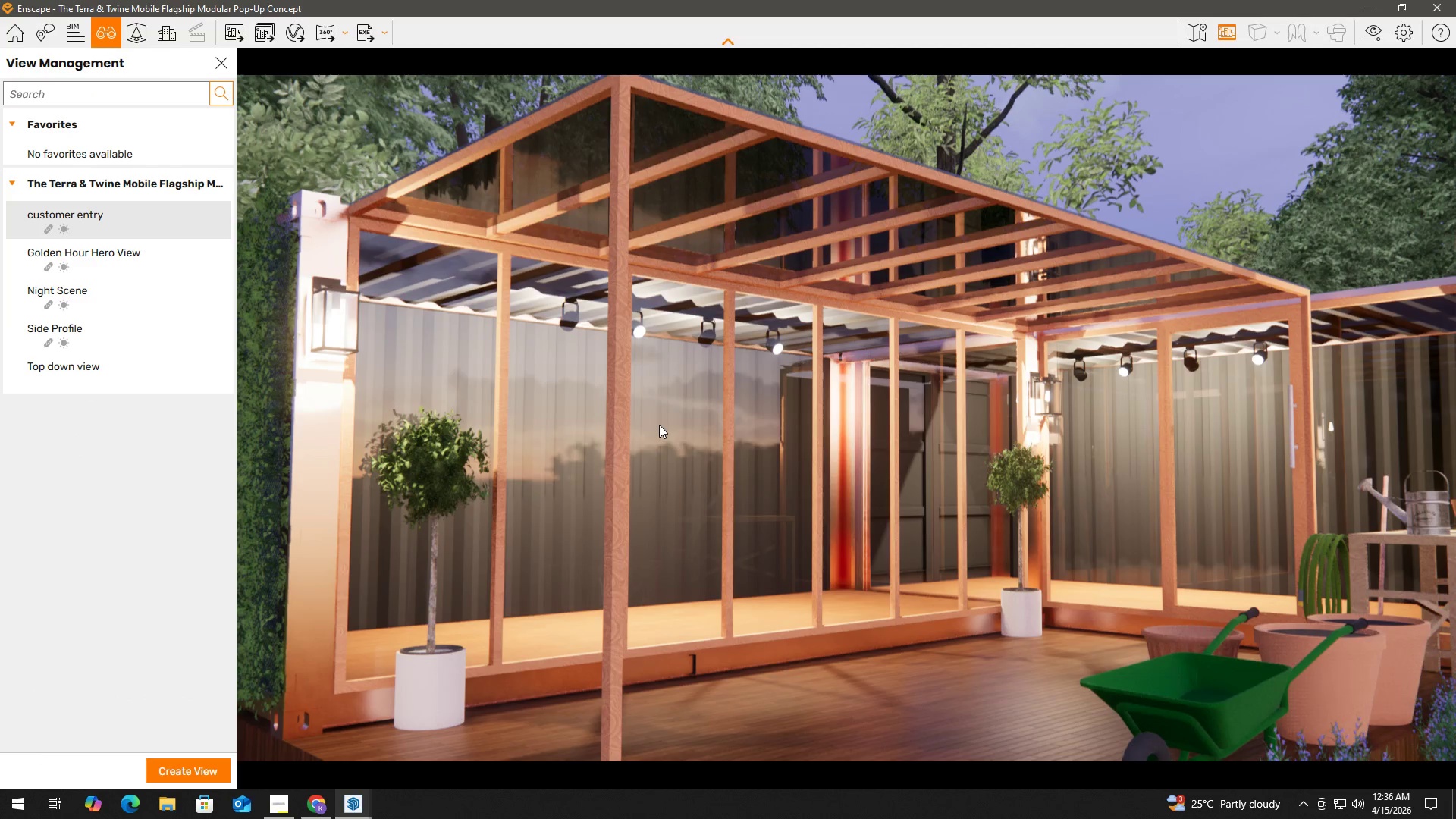 
left_click([234, 32])
 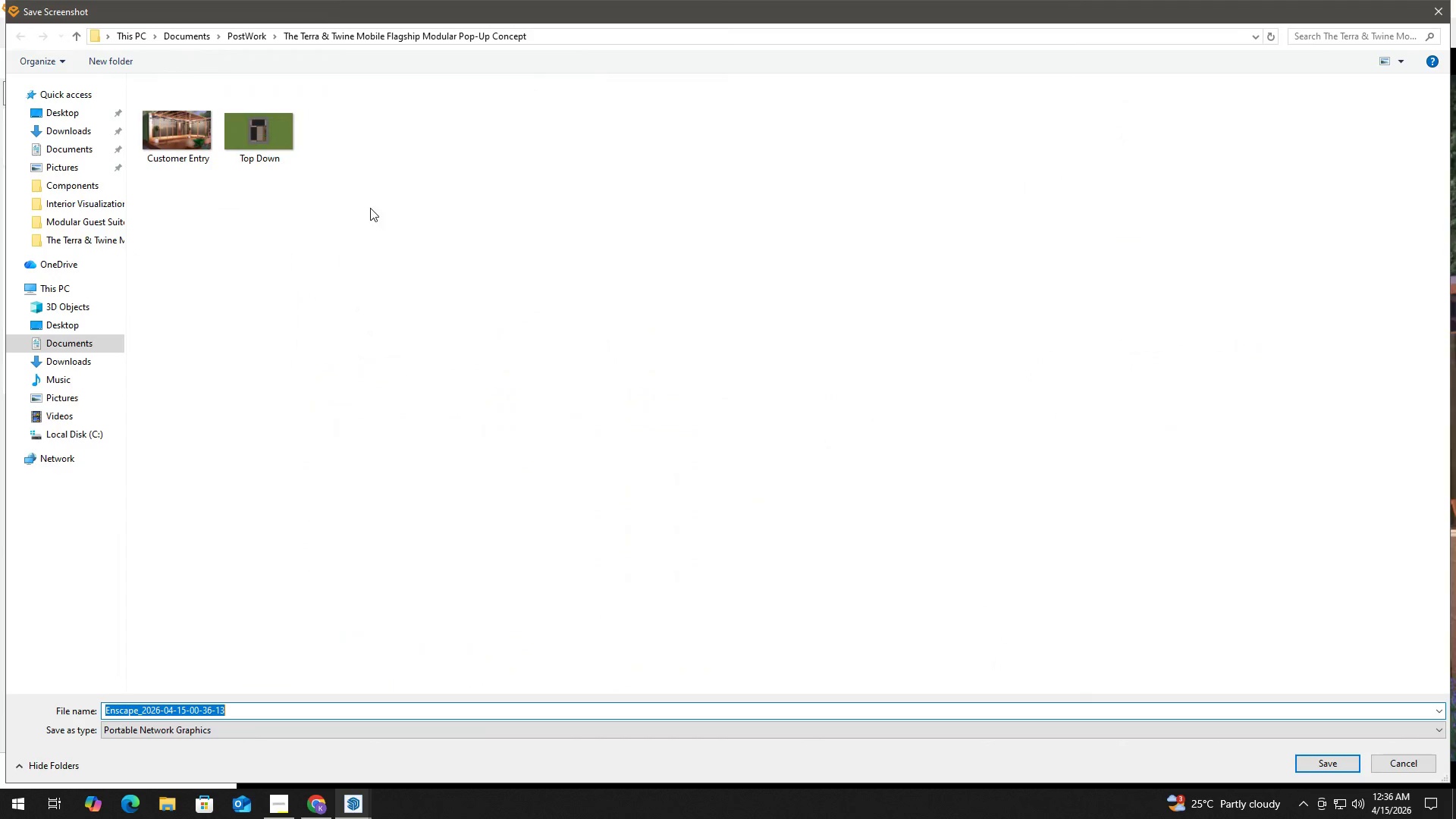 
left_click([187, 138])
 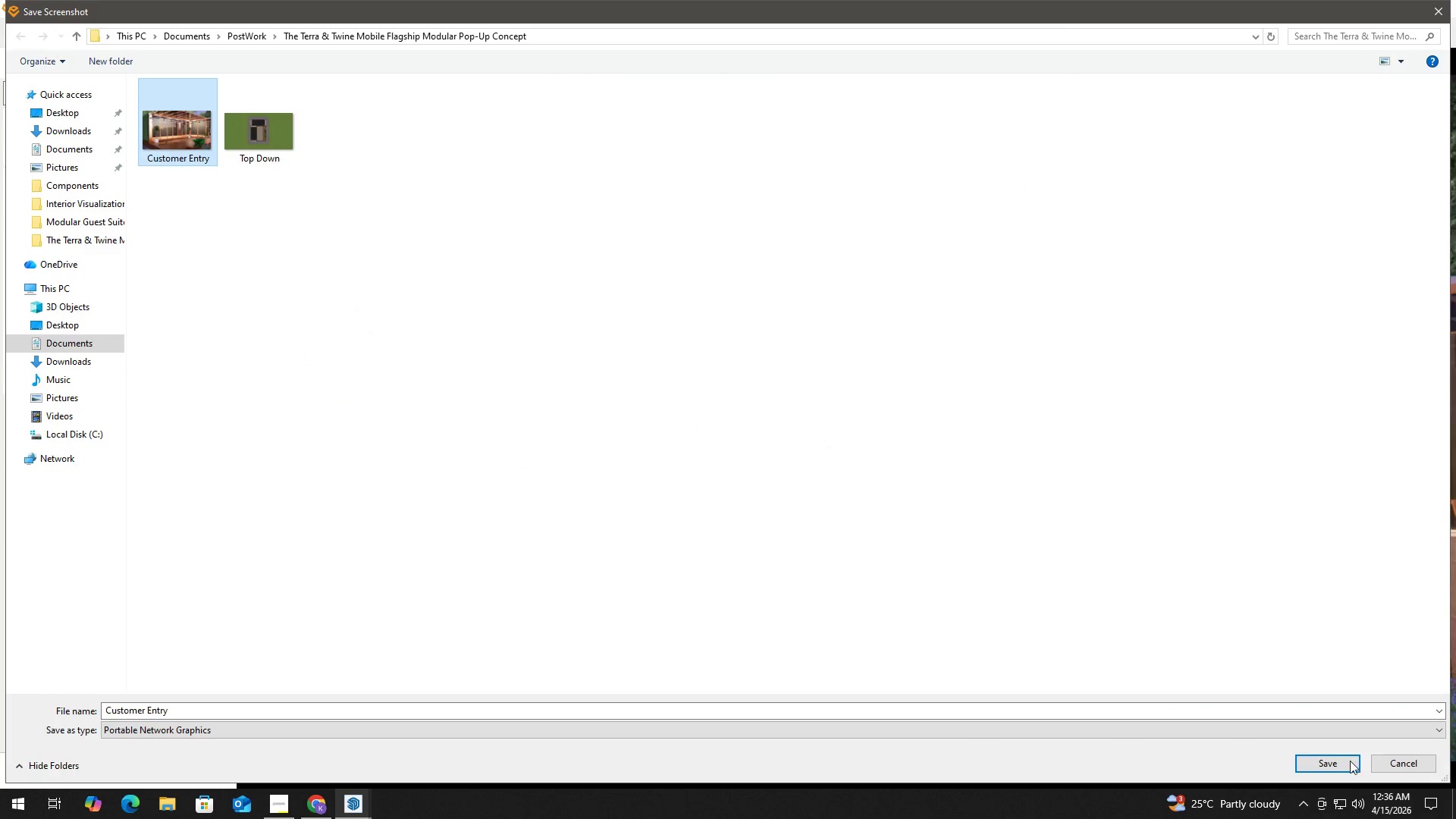 
left_click([1332, 762])
 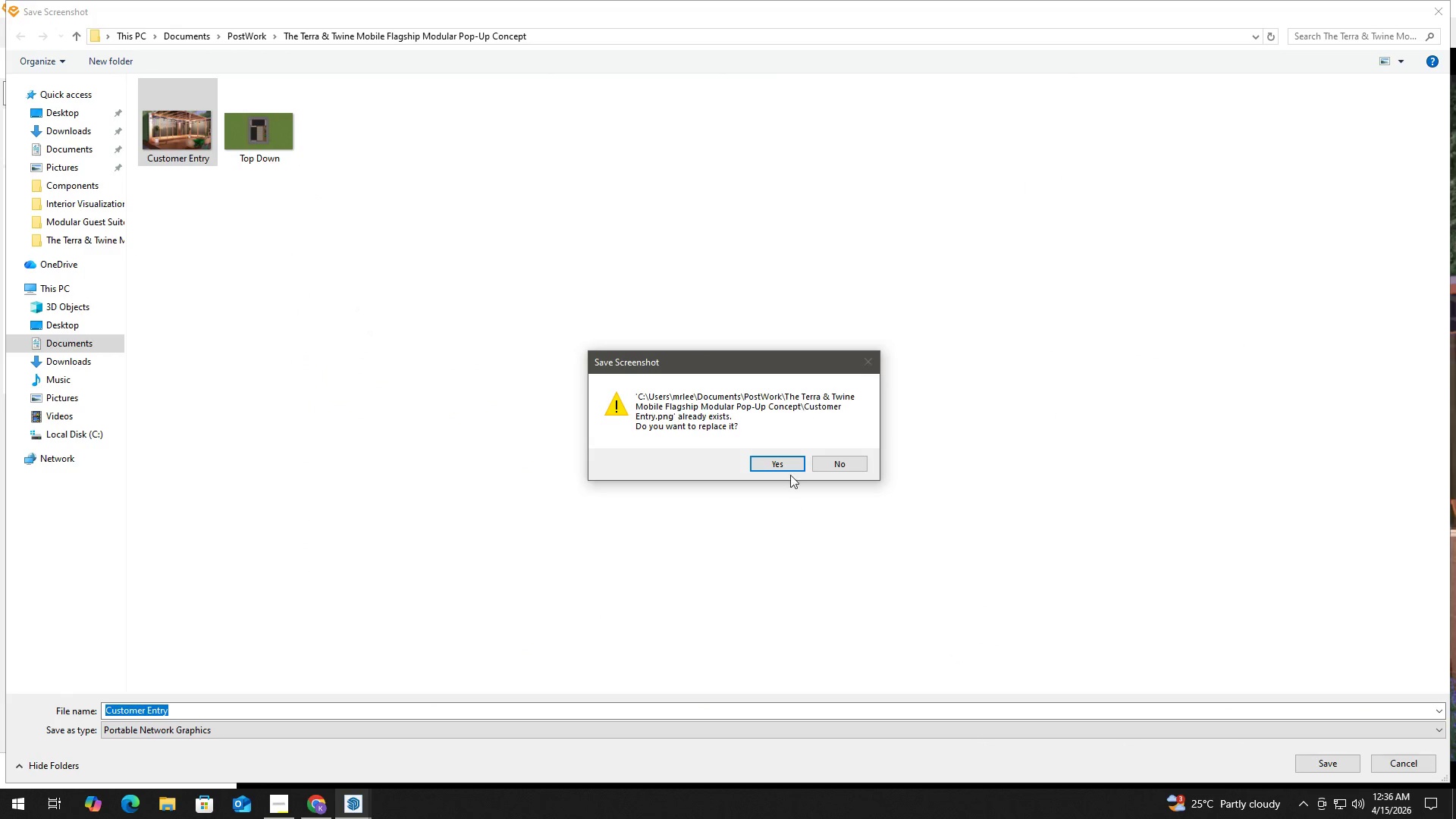 
left_click([786, 466])
 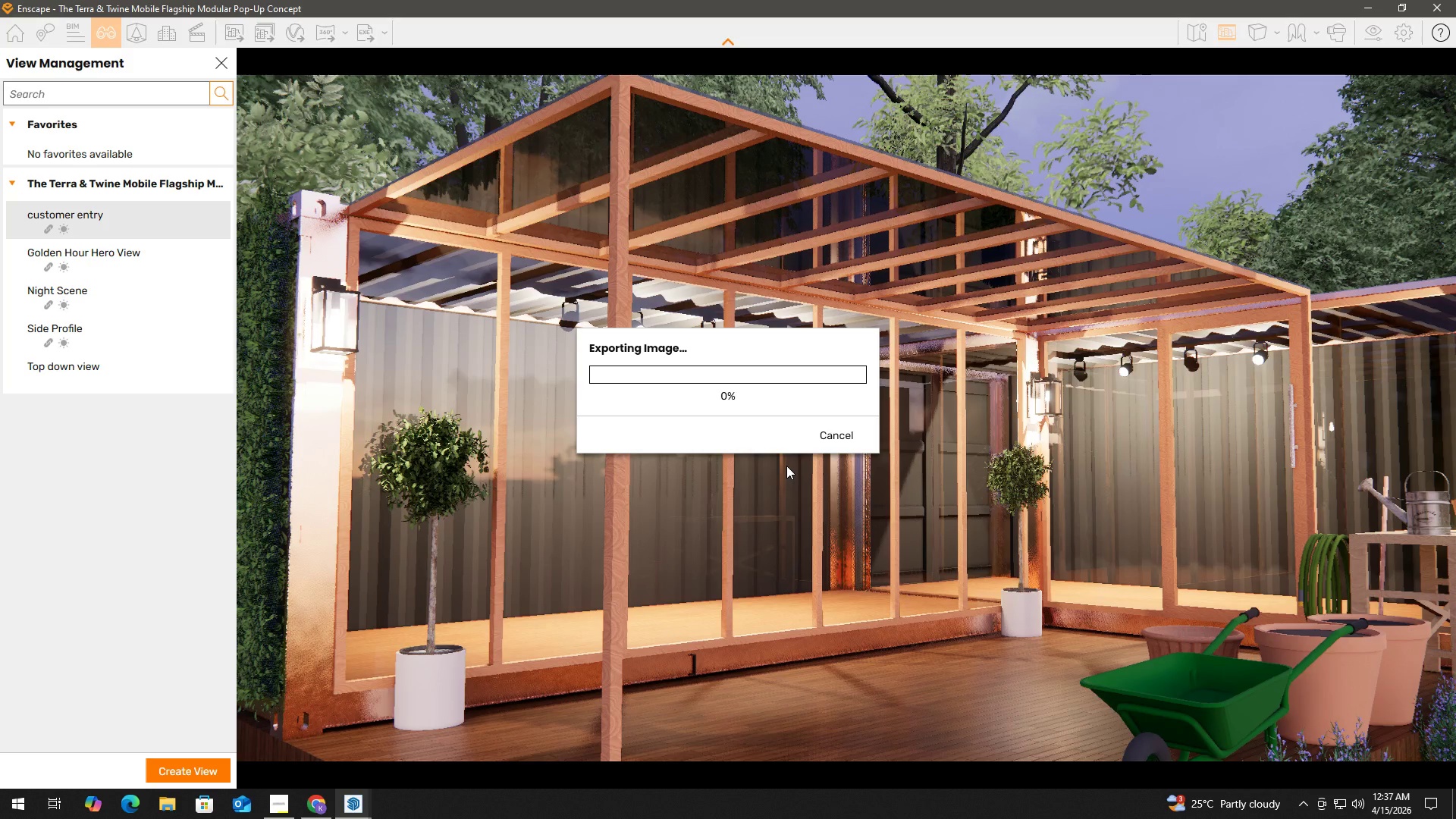 
wait(91.31)
 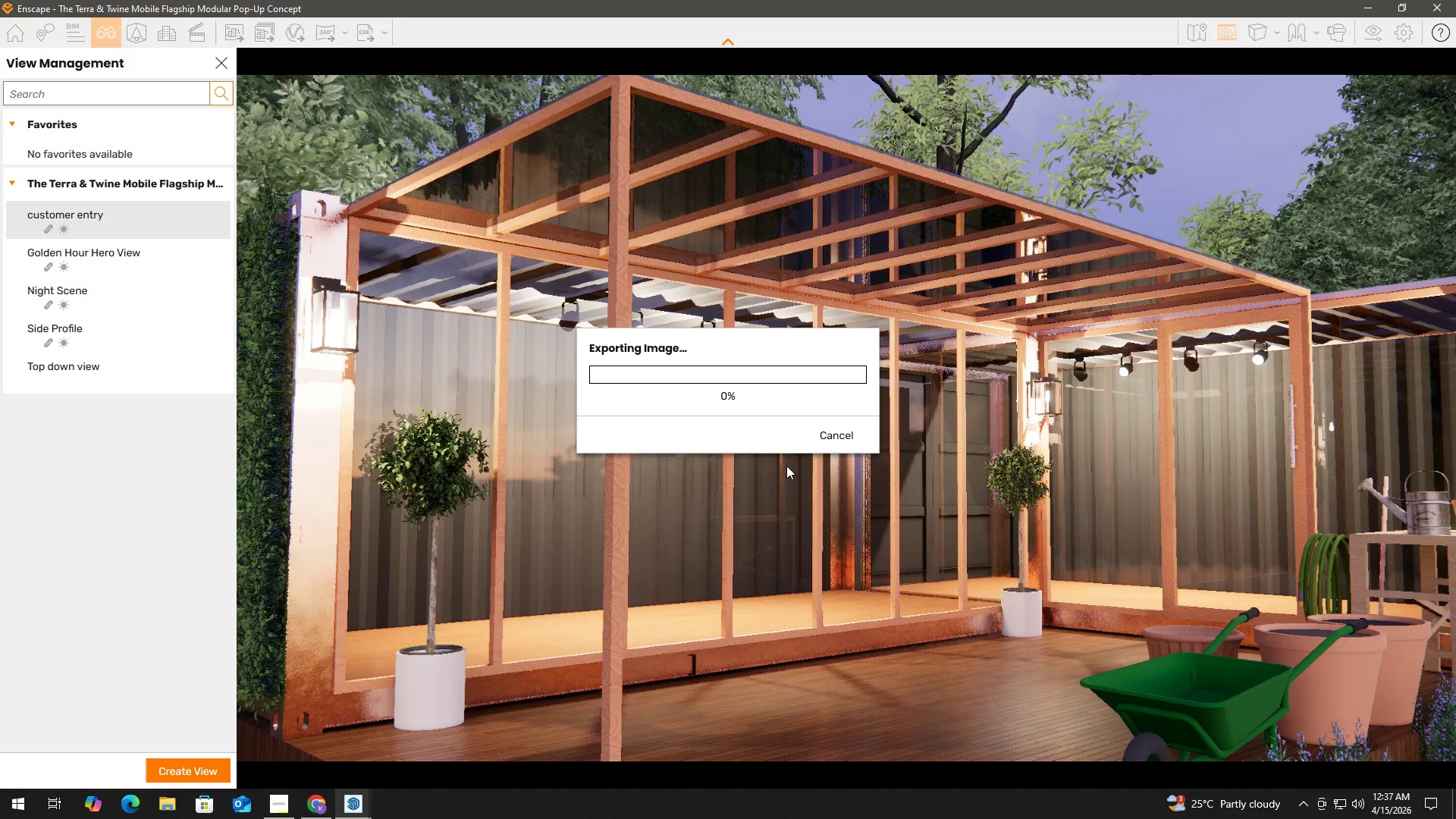 
left_click([282, 795])